 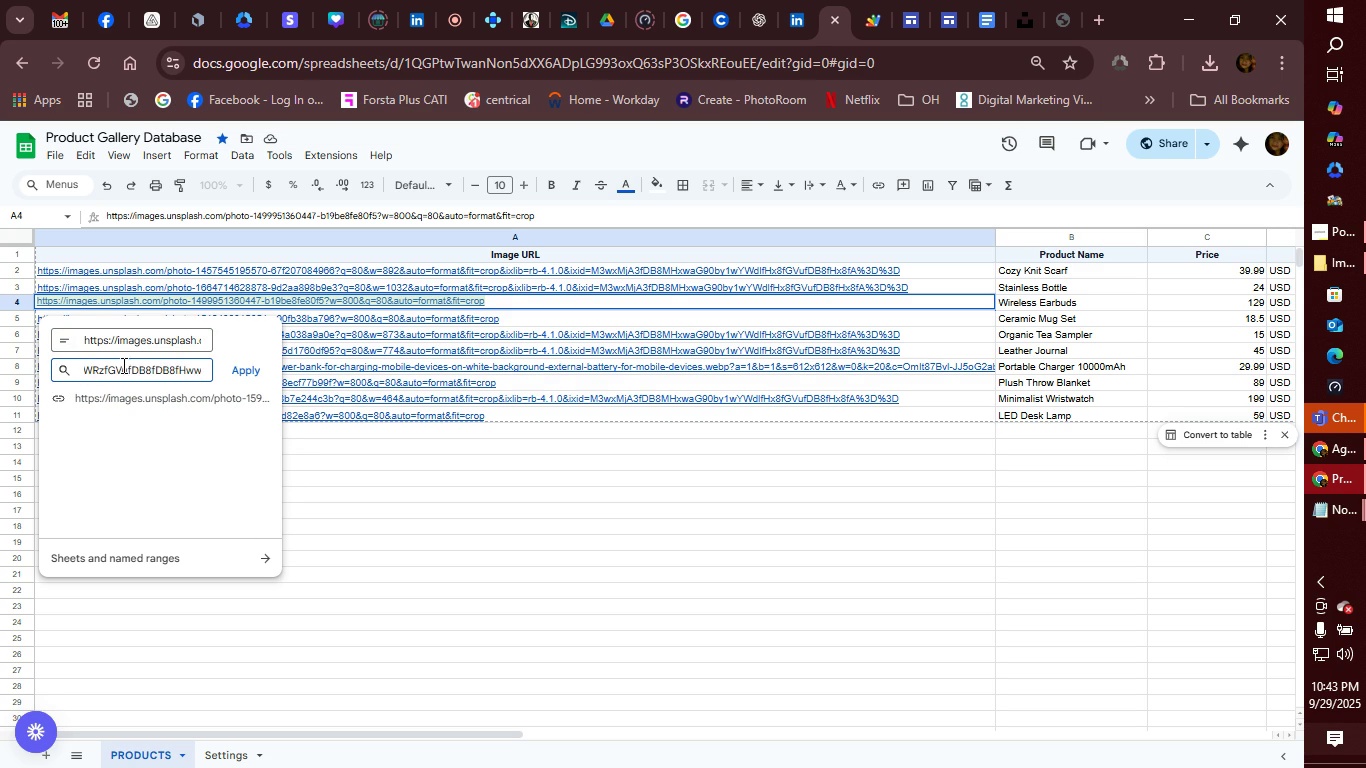 
left_click([248, 364])
 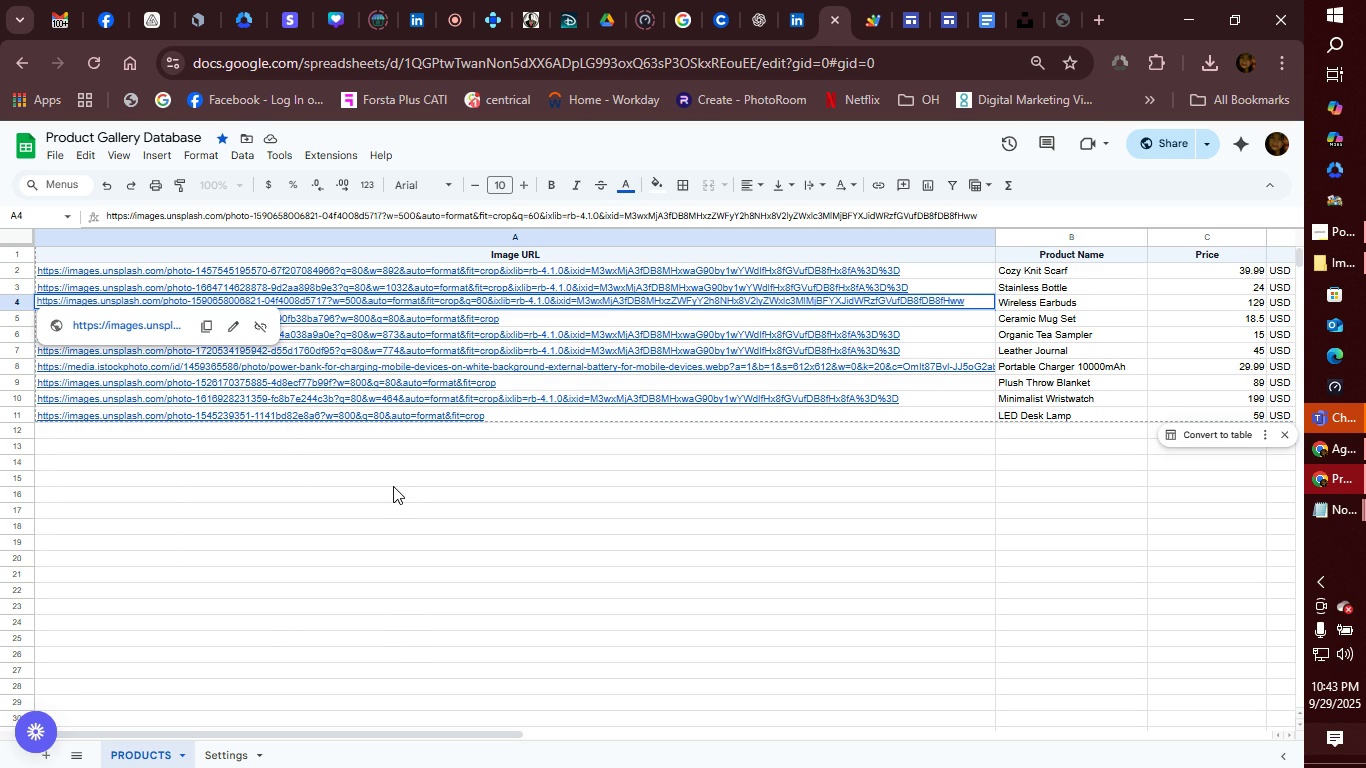 
wait(7.65)
 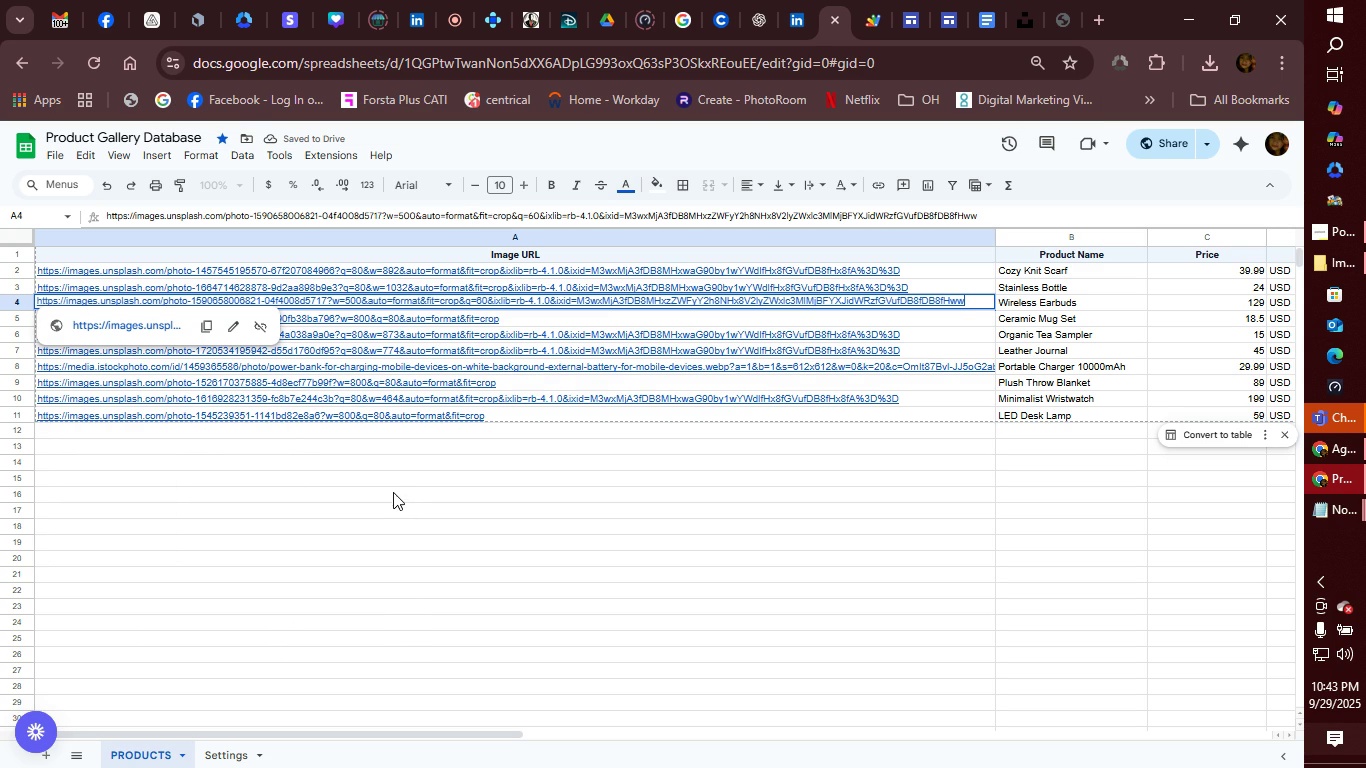 
left_click([393, 486])
 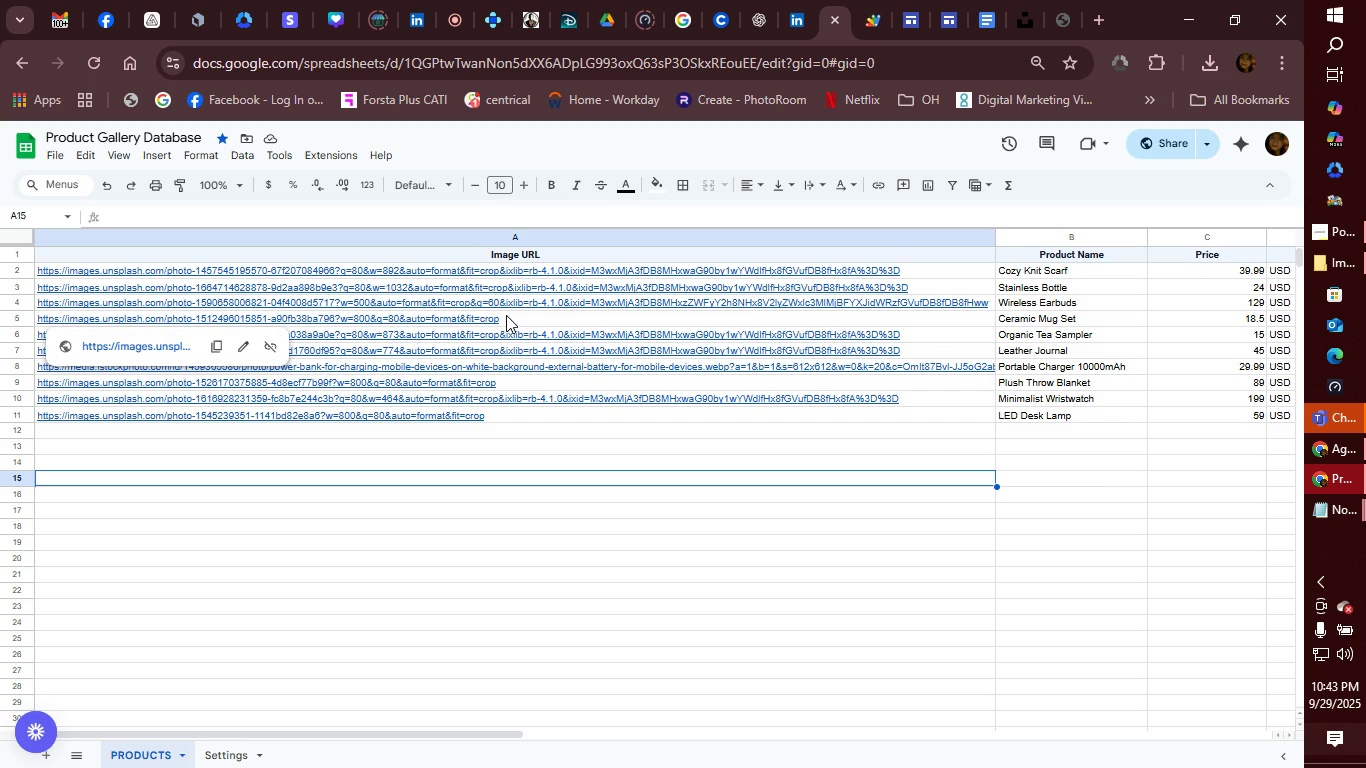 
wait(6.0)
 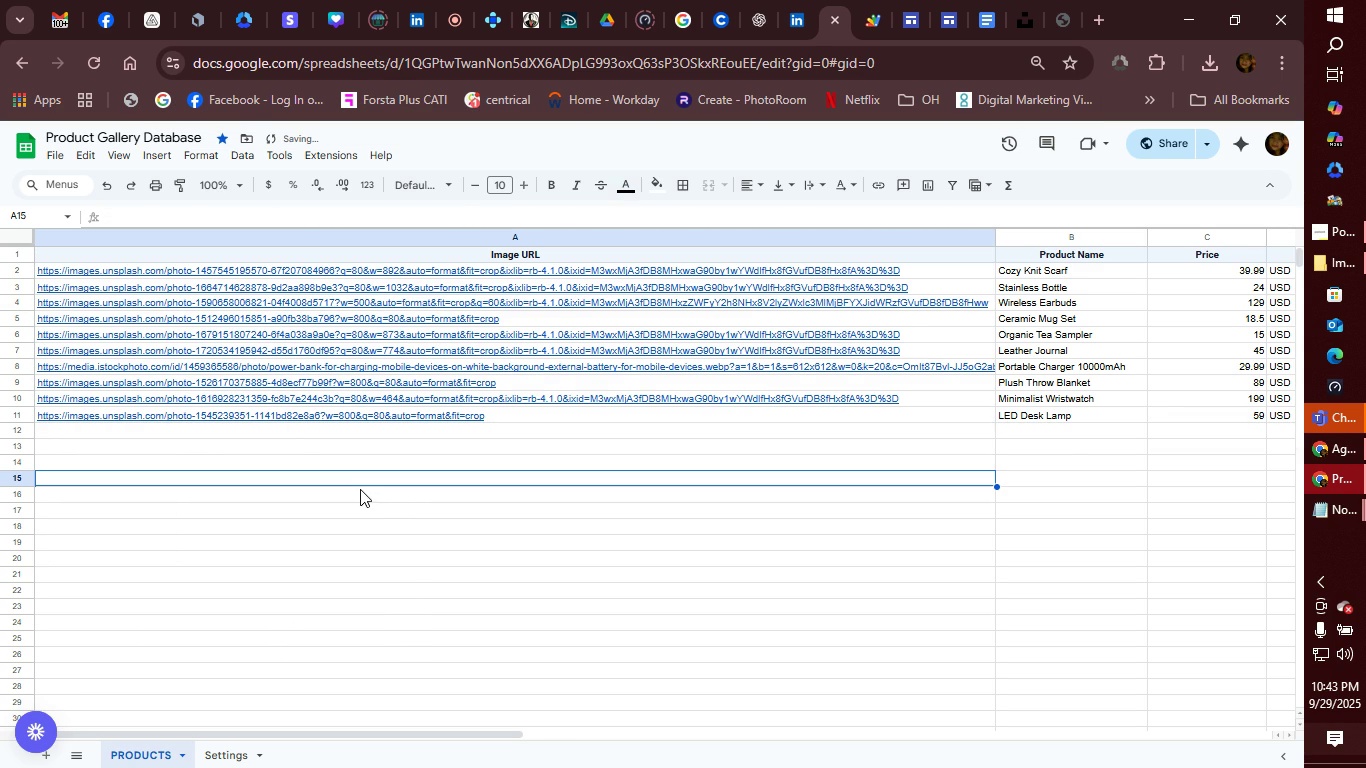 
left_click([506, 315])
 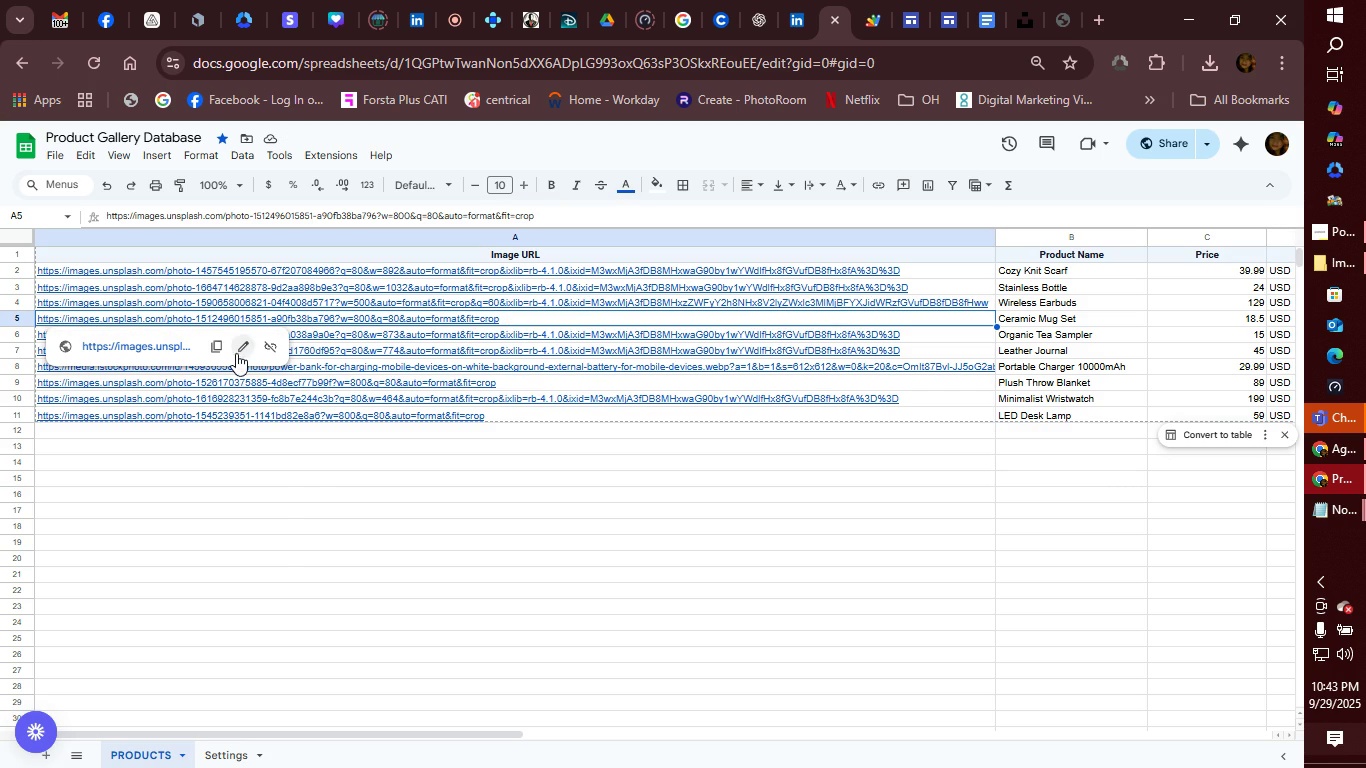 
left_click([236, 349])
 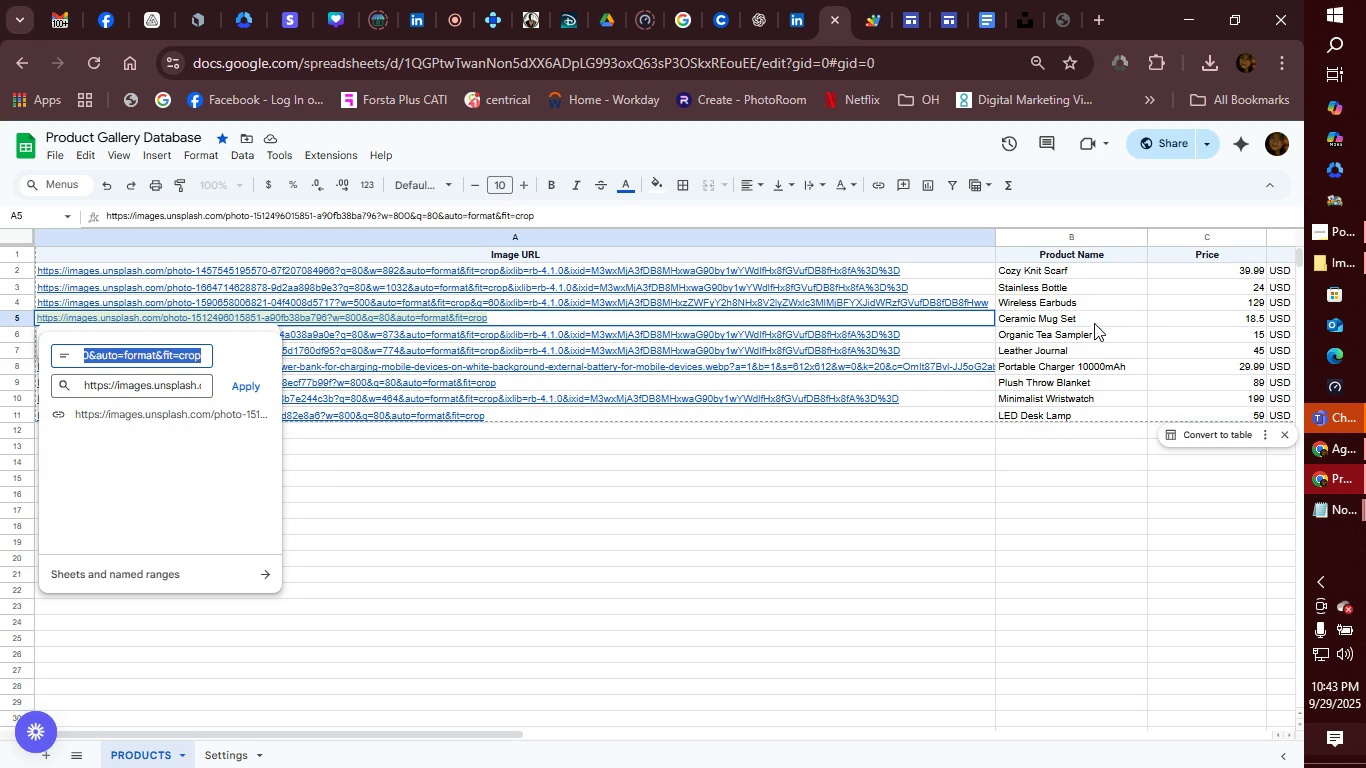 
left_click([1091, 315])